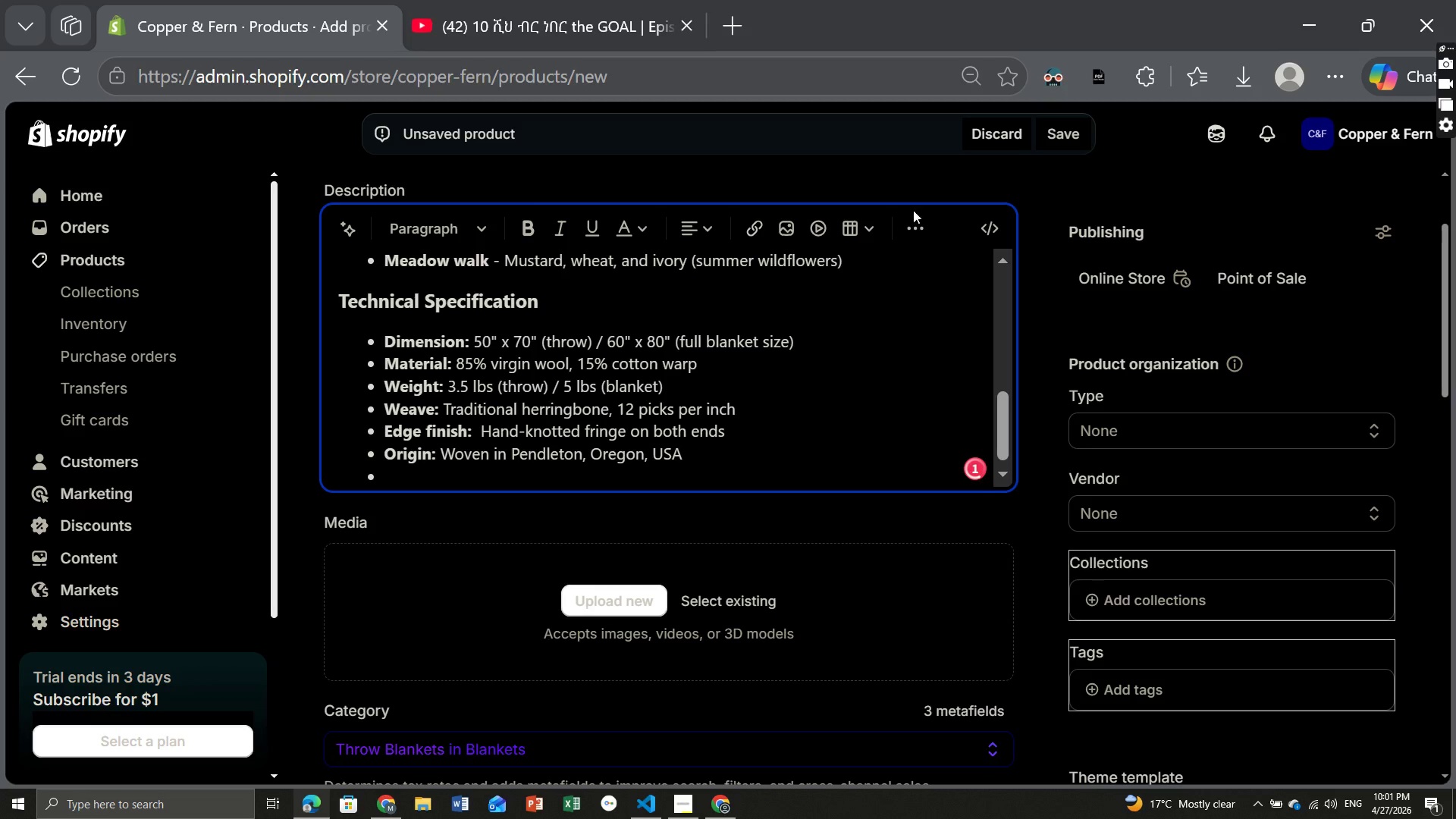 
left_click([926, 235])
 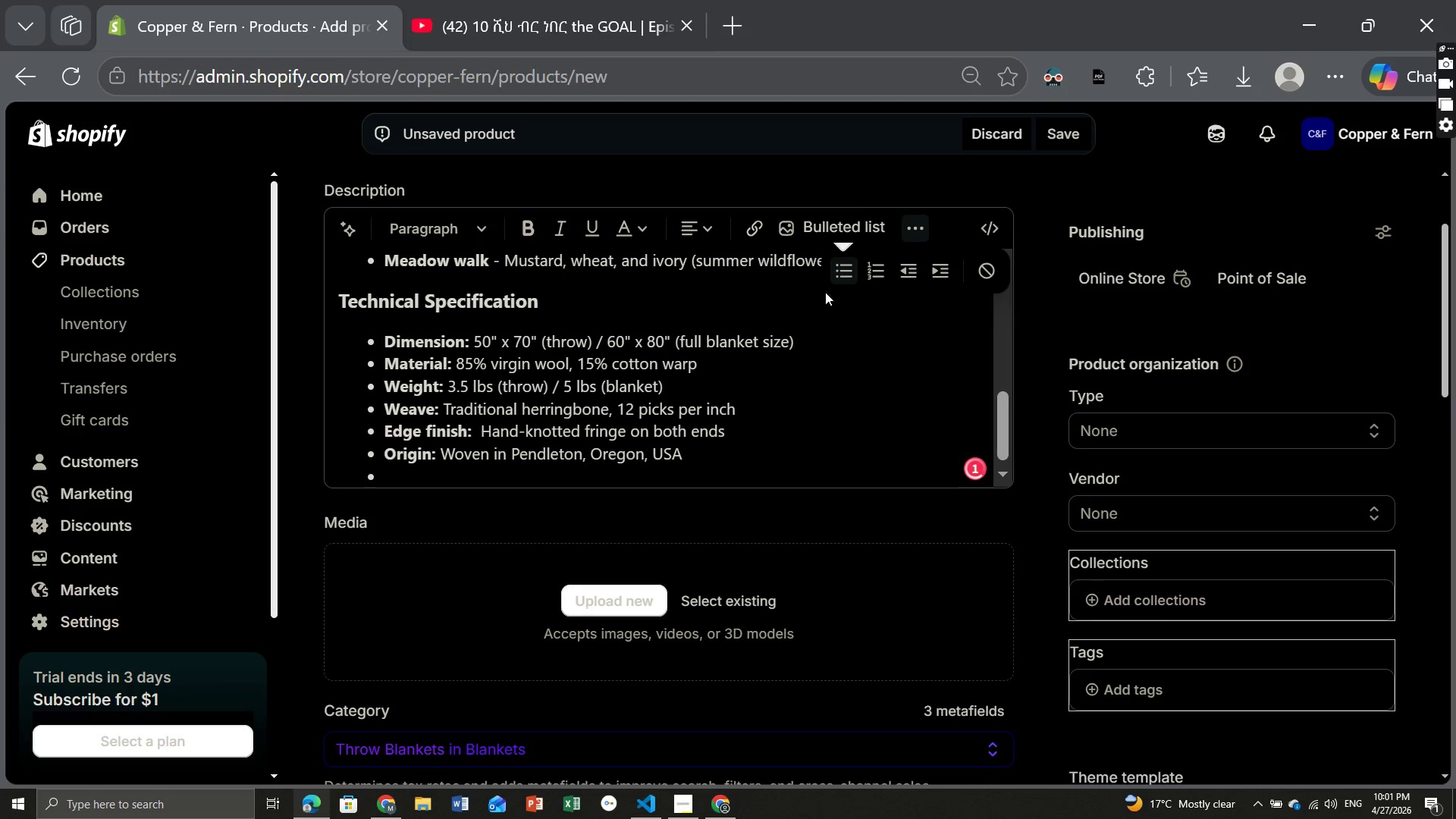 
left_click([846, 278])
 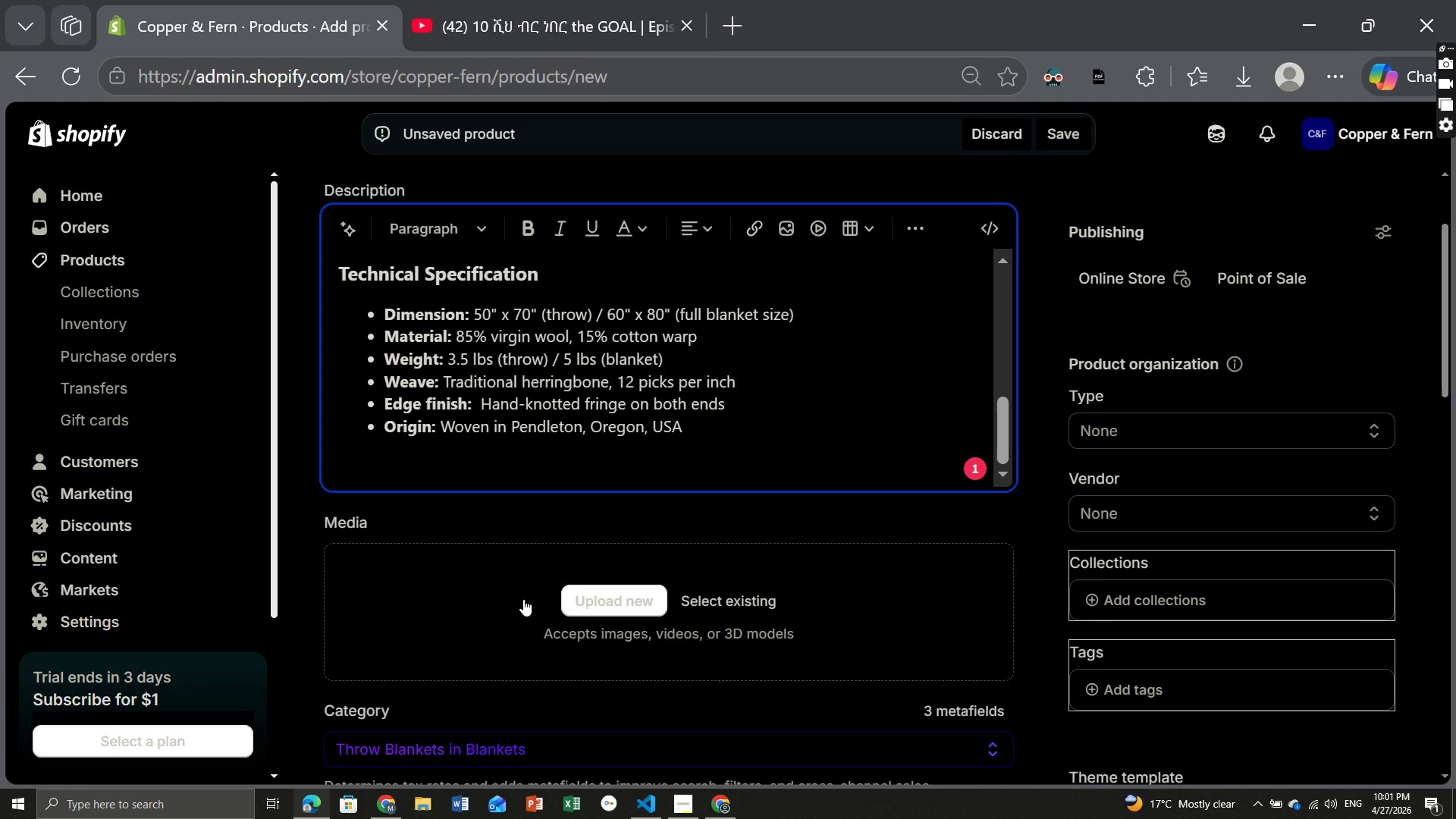 
wait(6.17)
 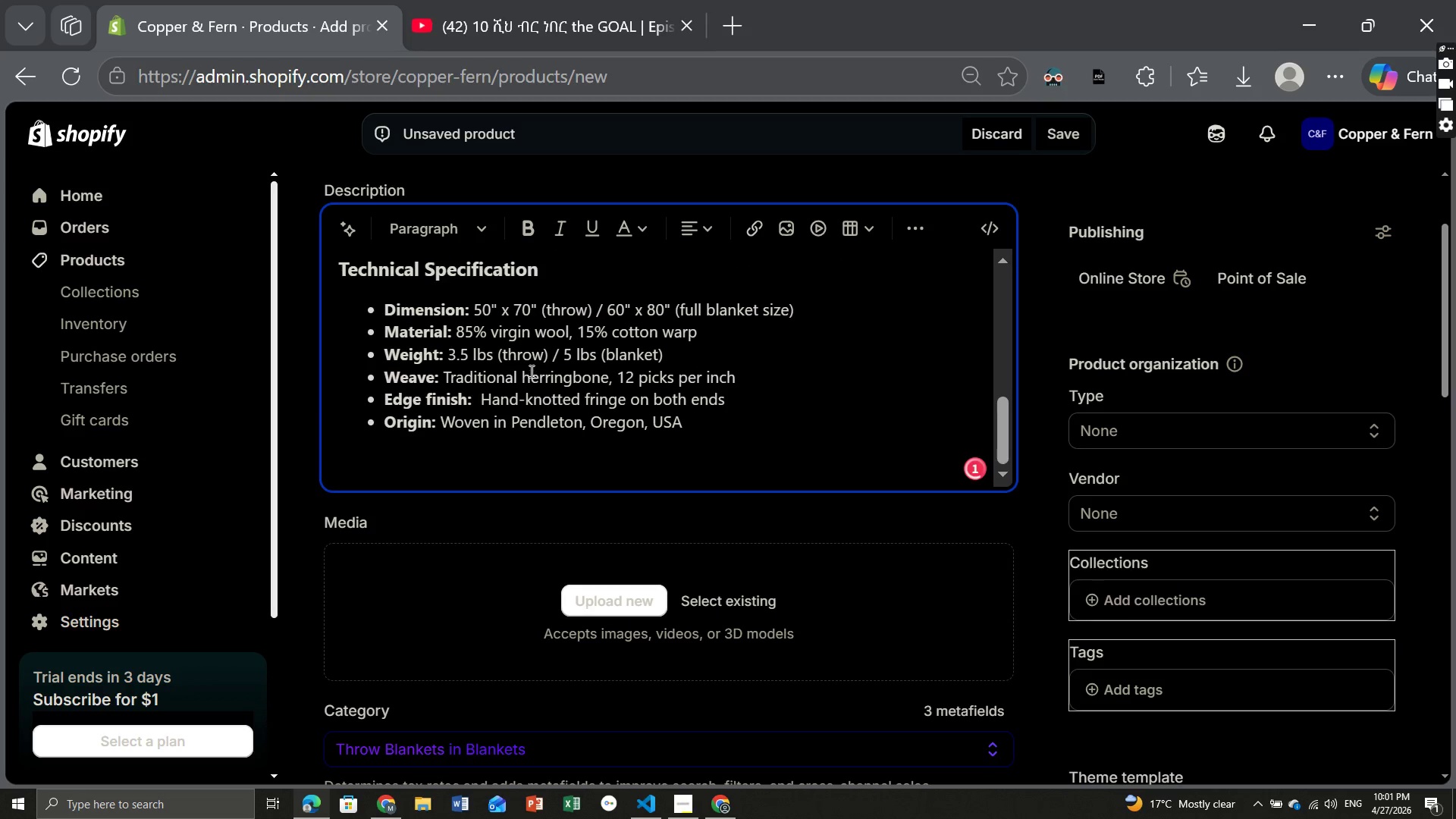 
left_click([680, 799])